 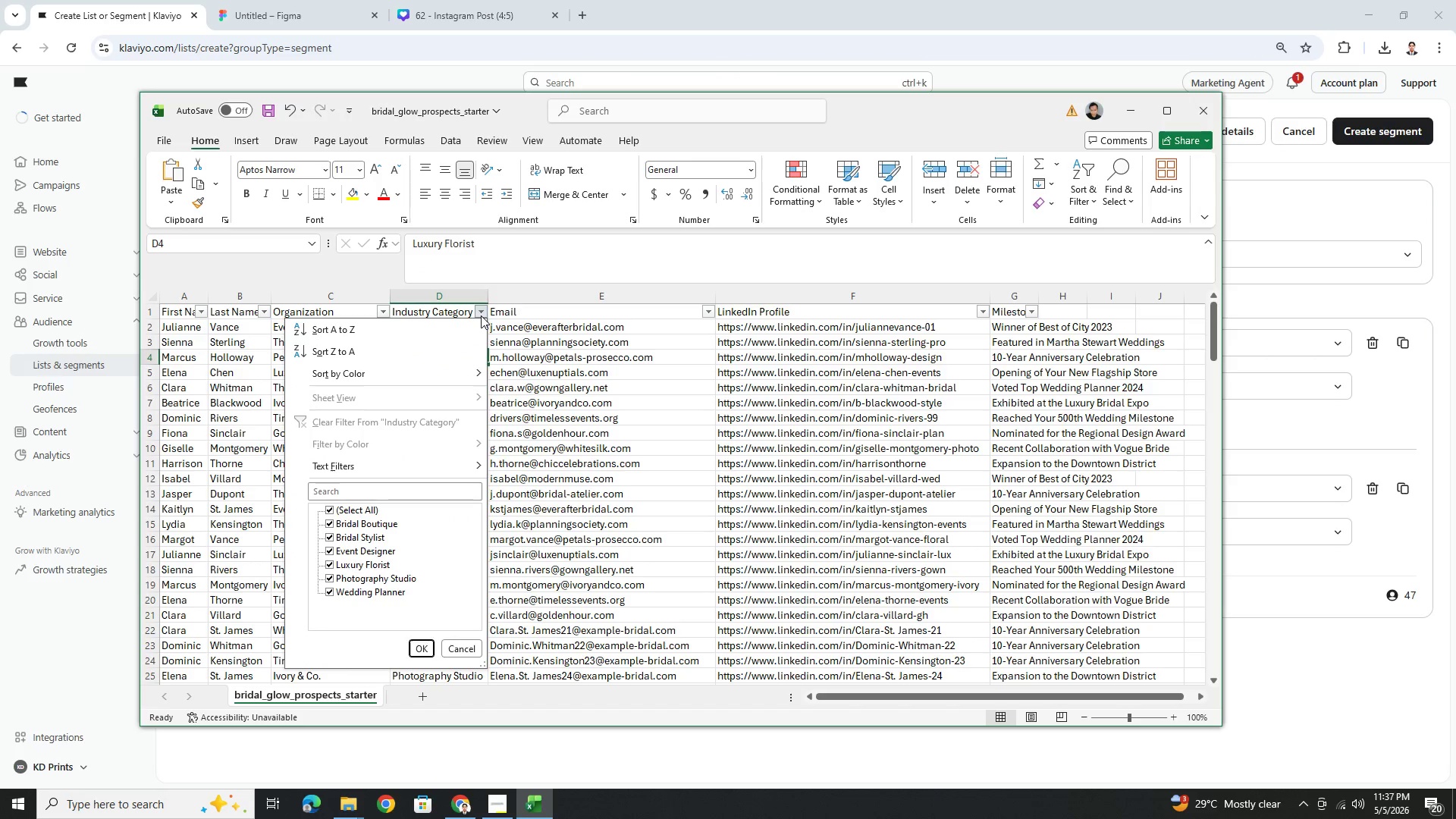 
left_click([376, 537])
 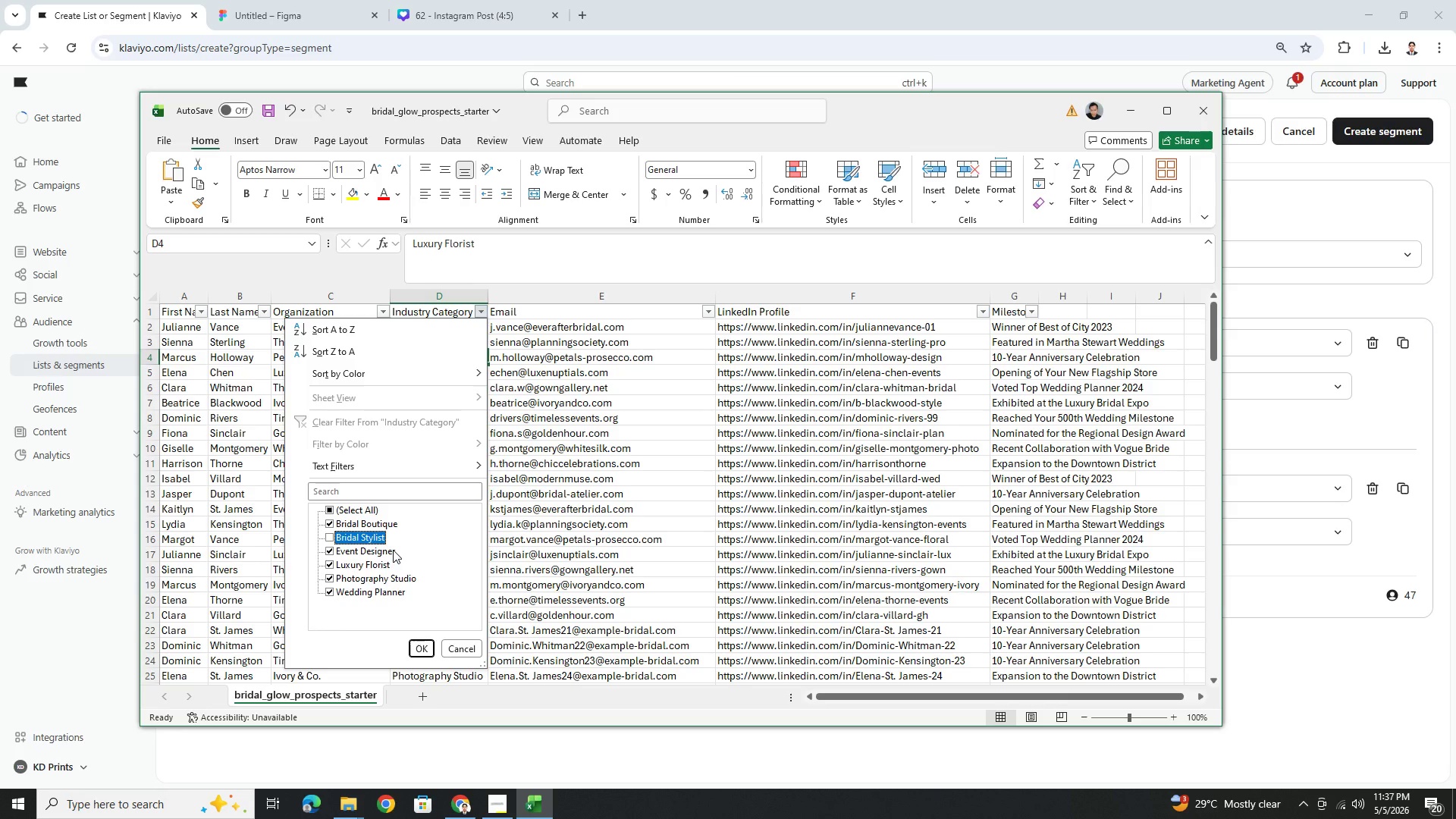 
left_click([393, 550])
 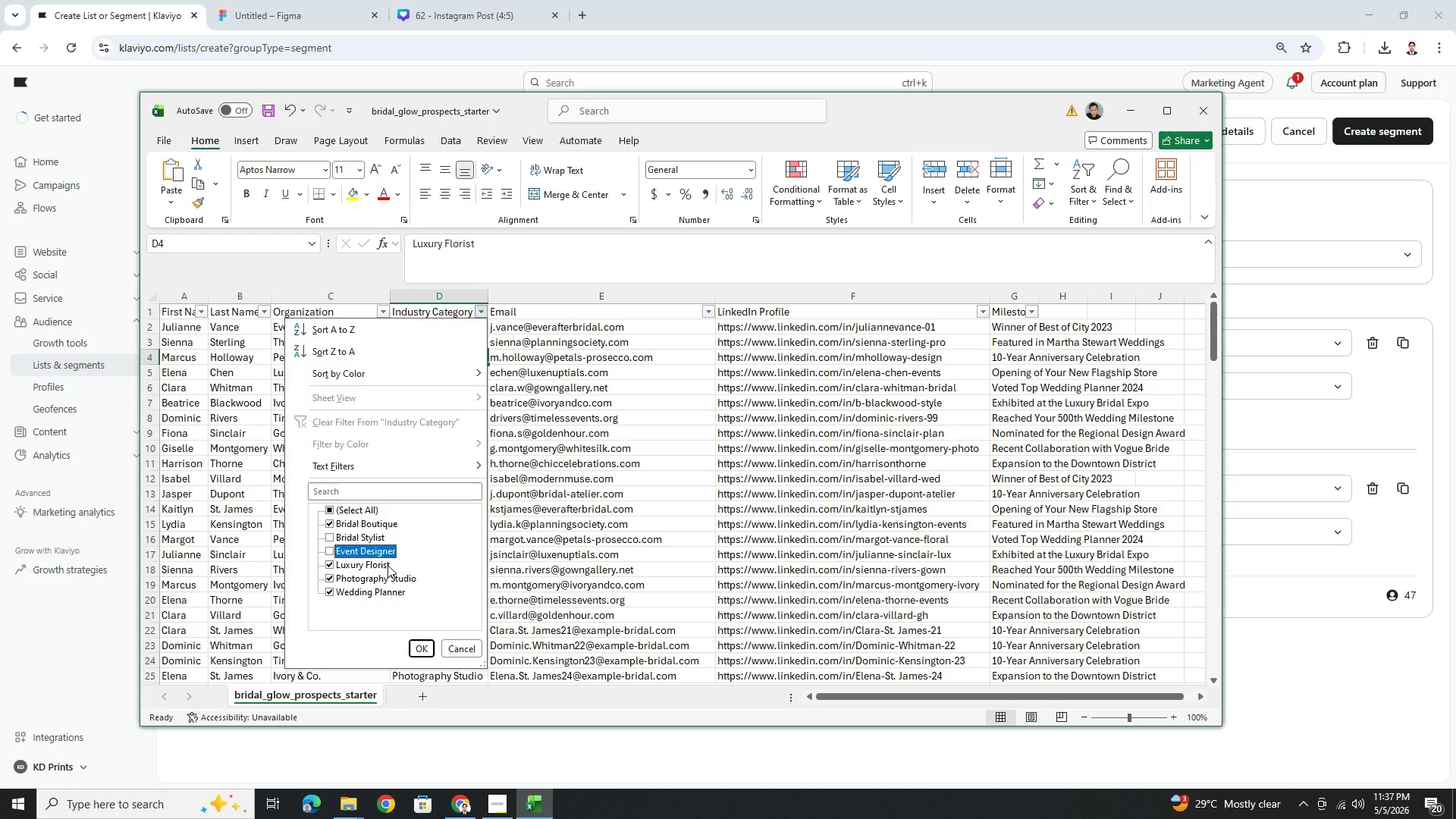 
left_click([388, 565])
 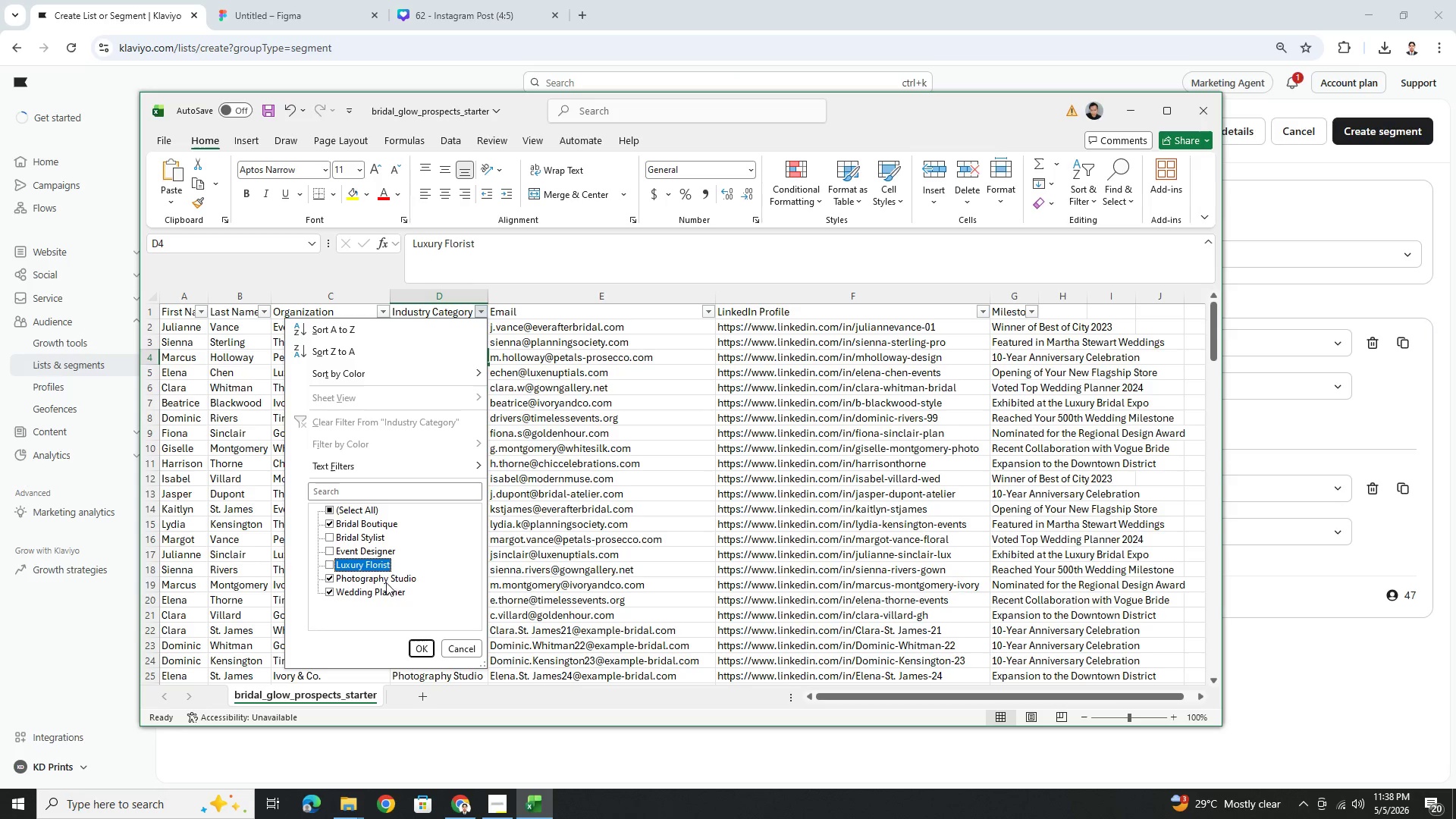 
wait(5.5)
 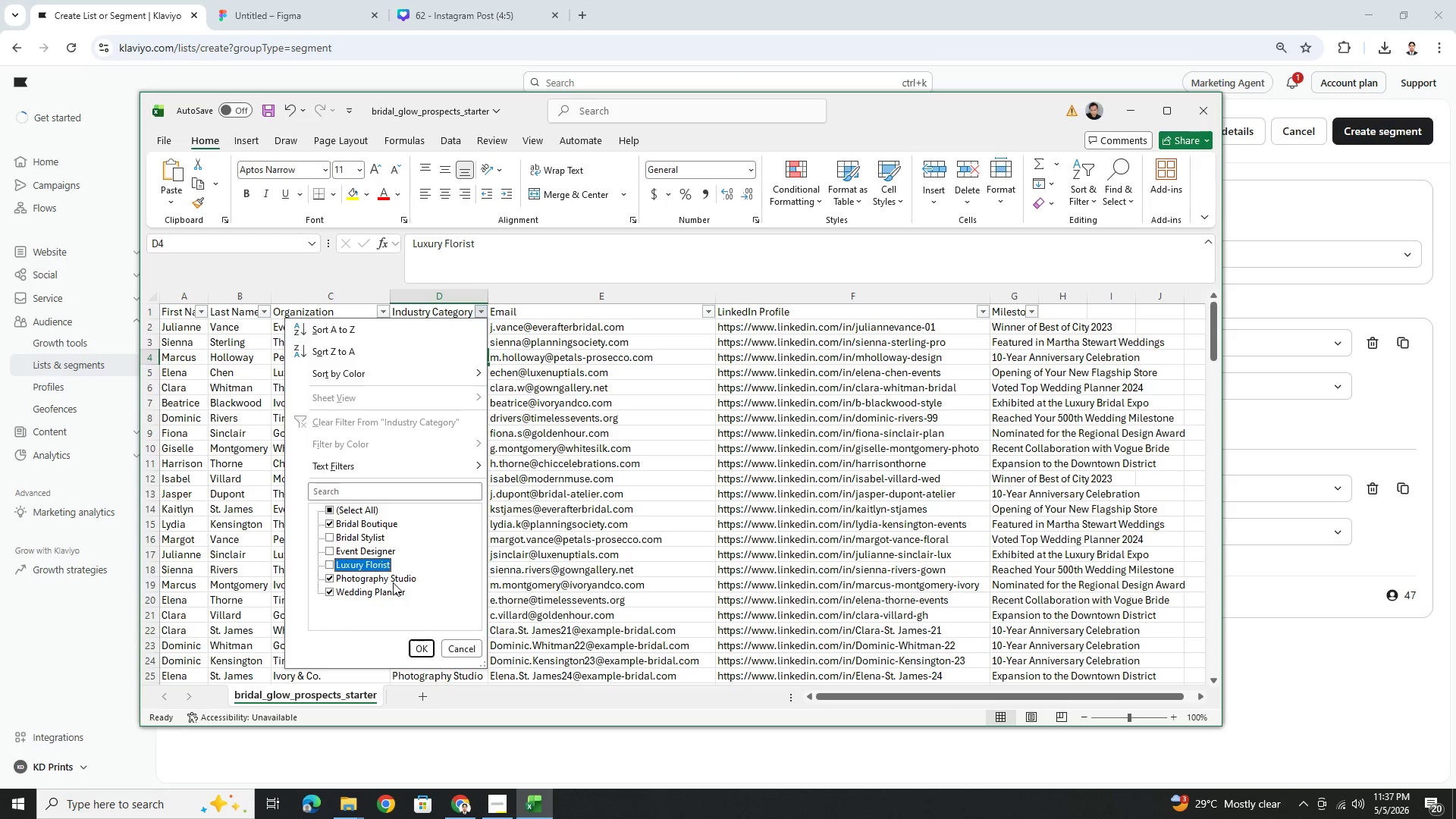 
left_click([325, 583])
 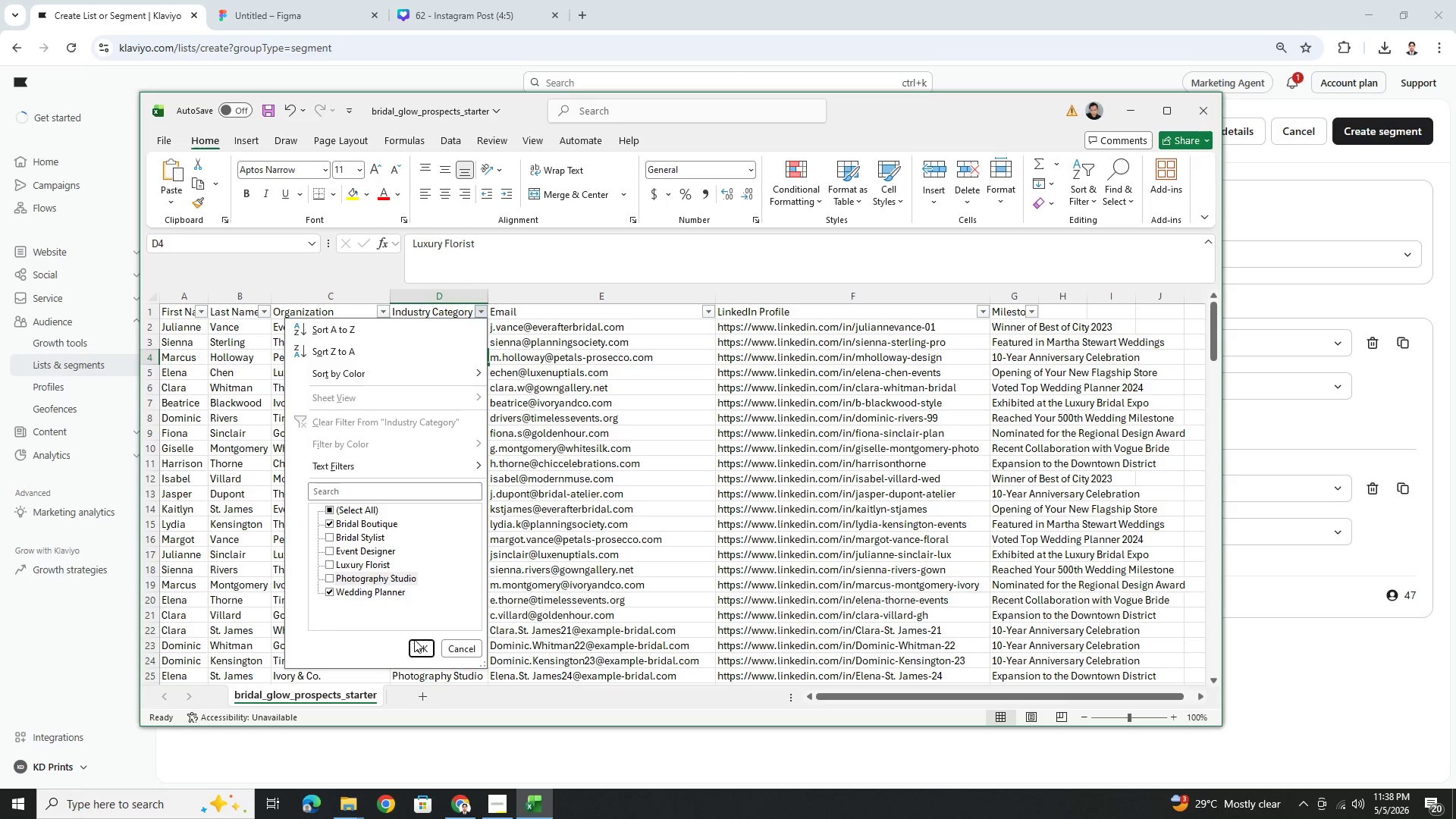 
left_click([416, 645])
 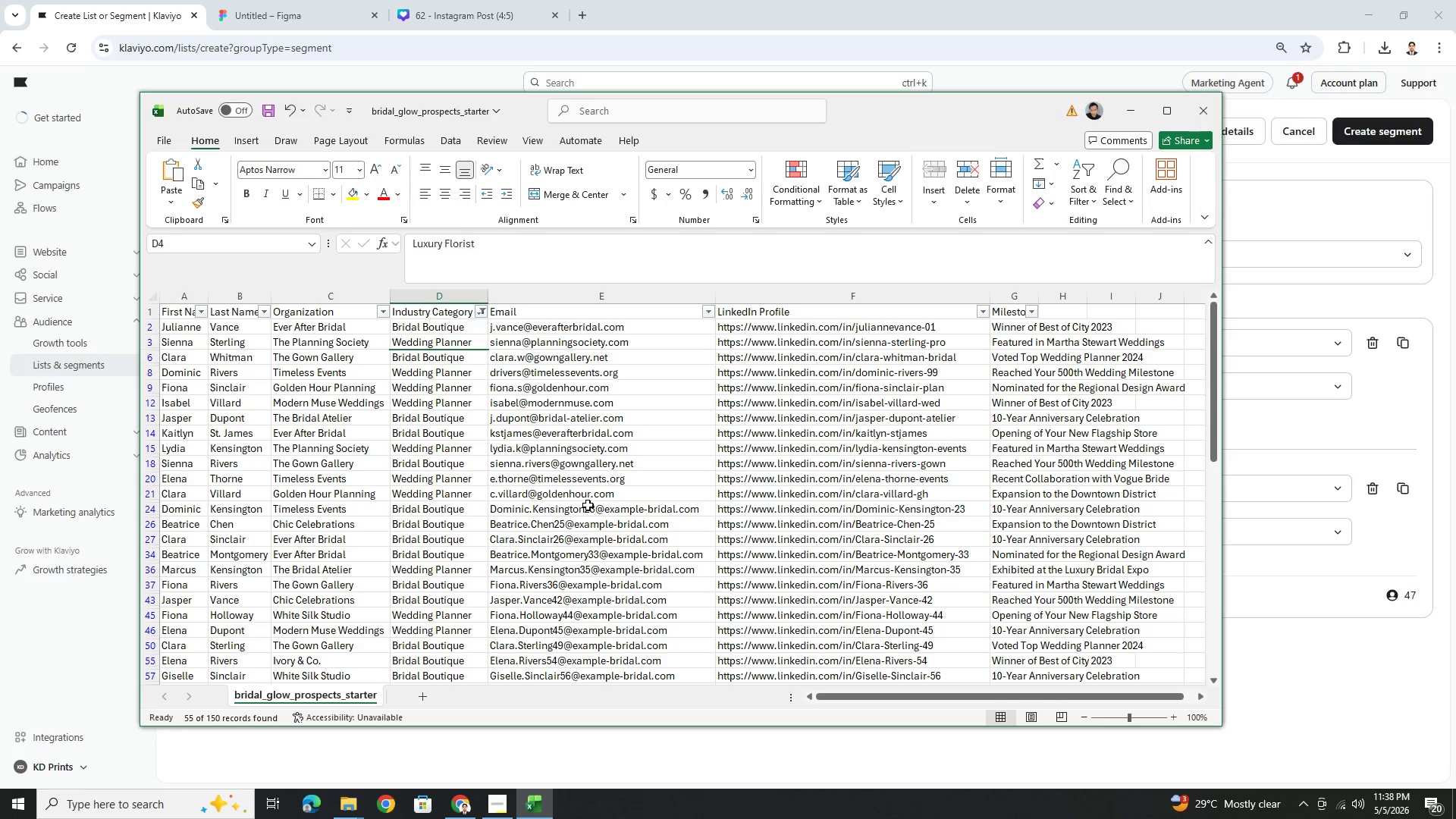 
scroll: coordinate [609, 474], scroll_direction: down, amount: 12.0
 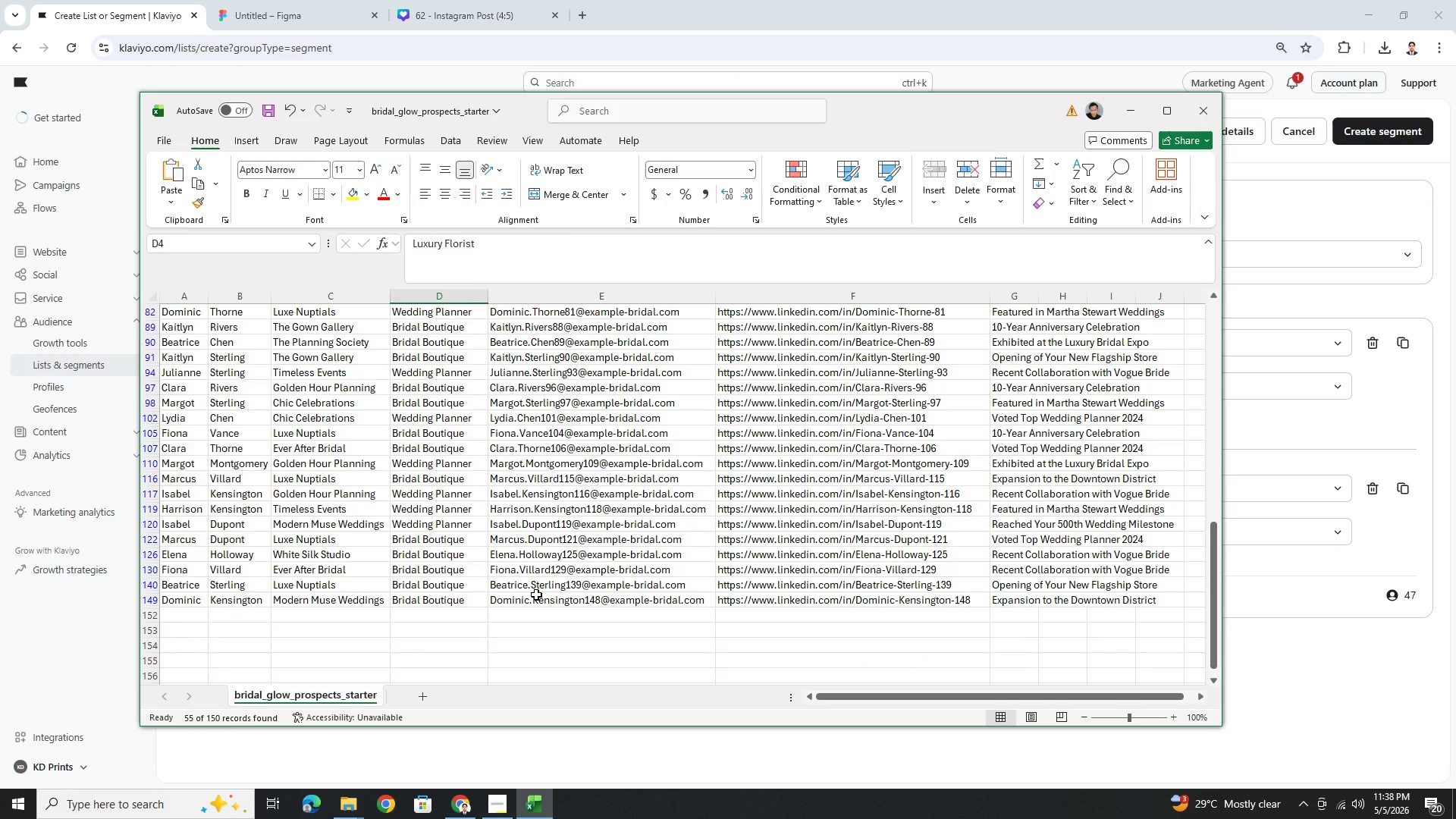 
left_click([533, 599])
 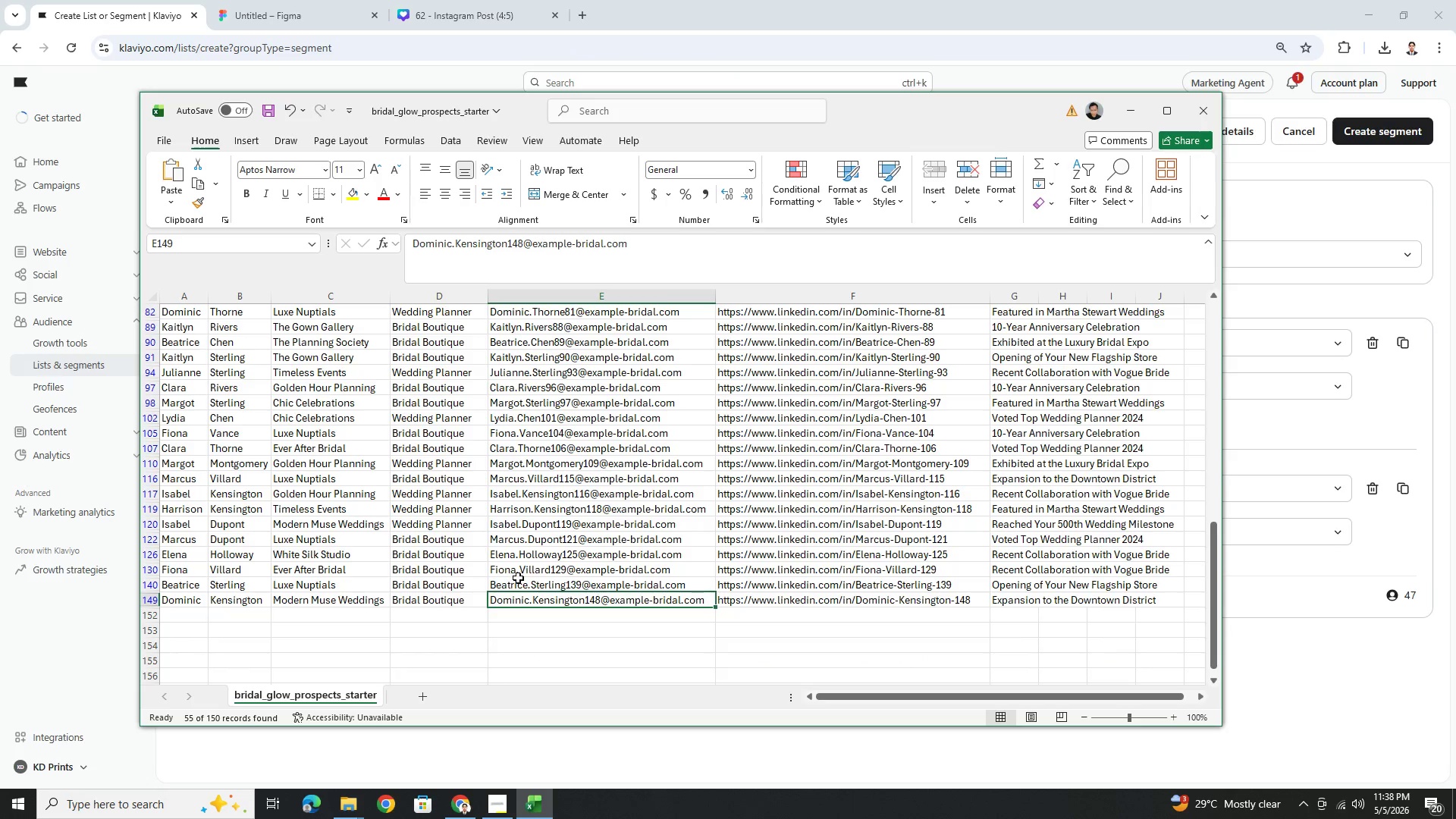 
hold_key(key=ShiftLeft, duration=0.52)
 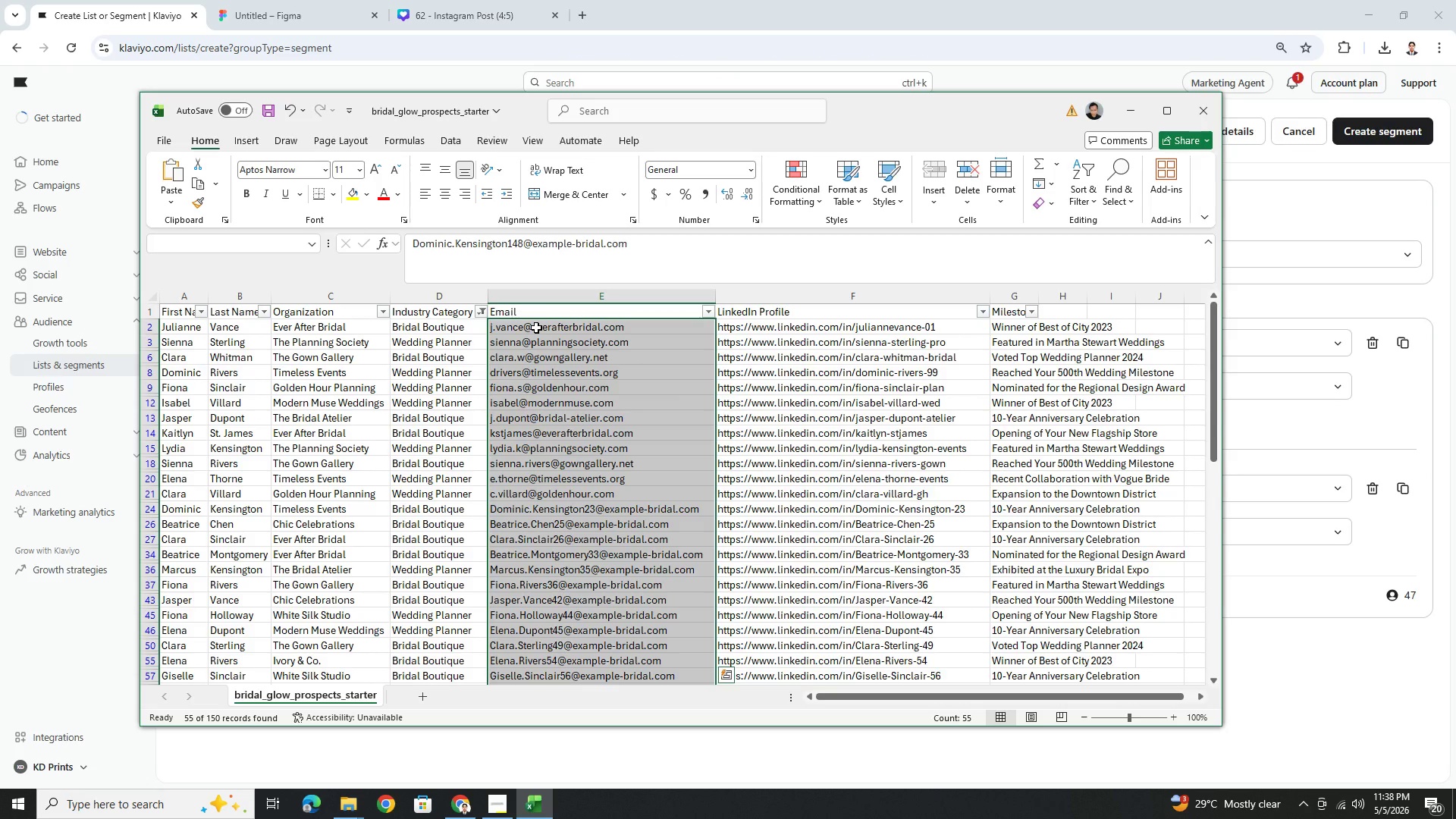 
scroll: coordinate [529, 346], scroll_direction: up, amount: 15.0
 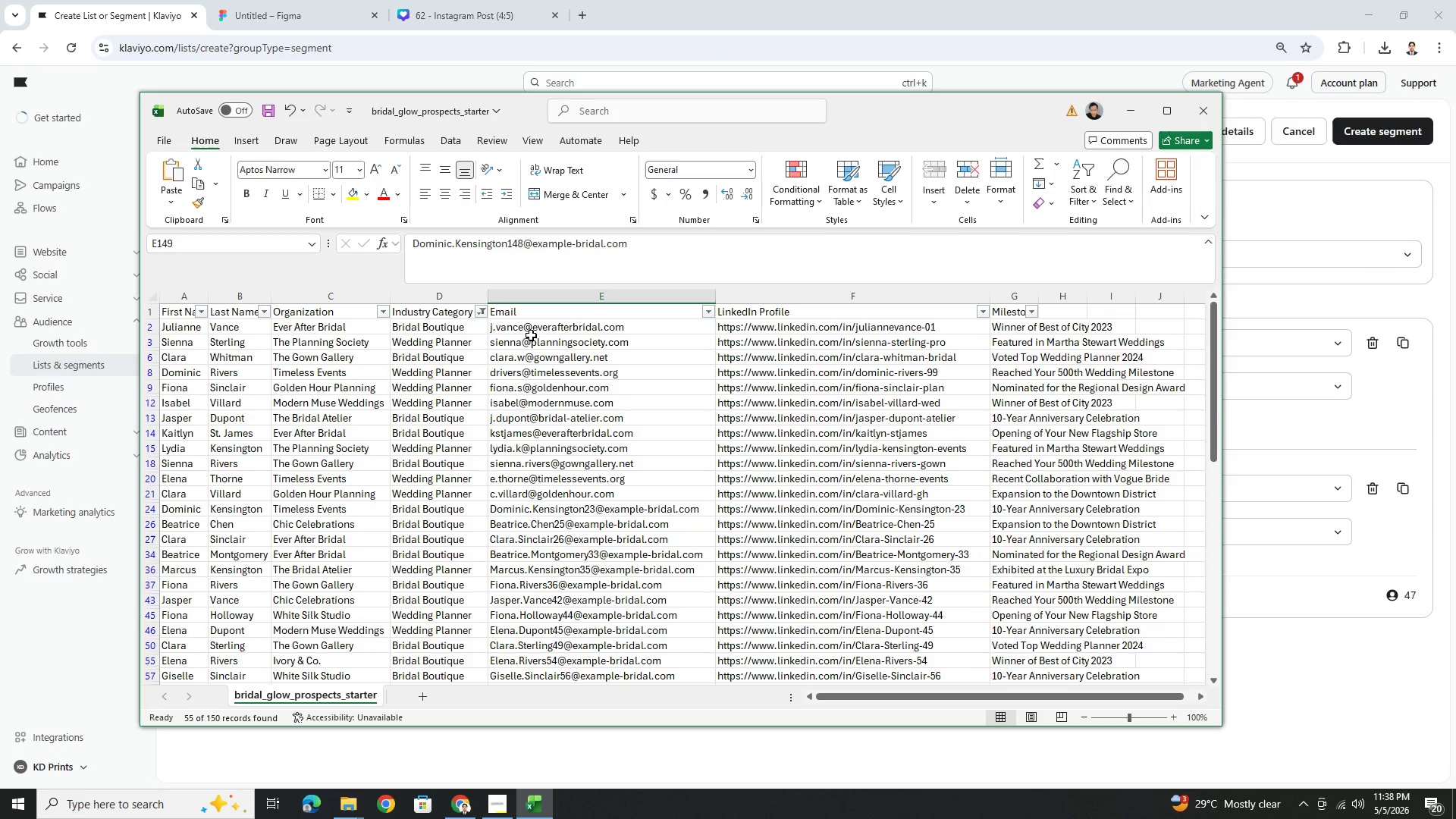 
left_click([536, 328])
 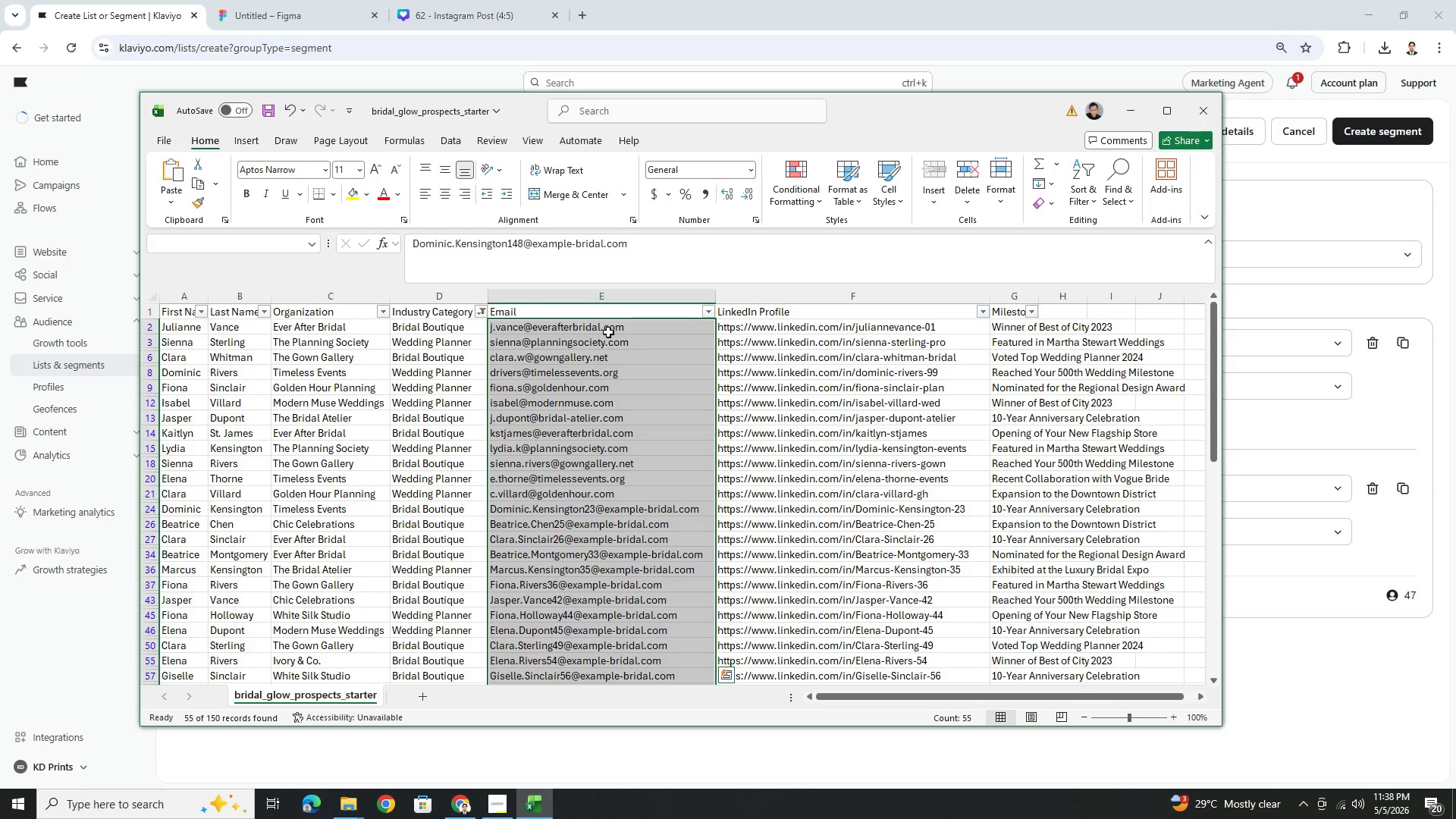 
wait(5.88)
 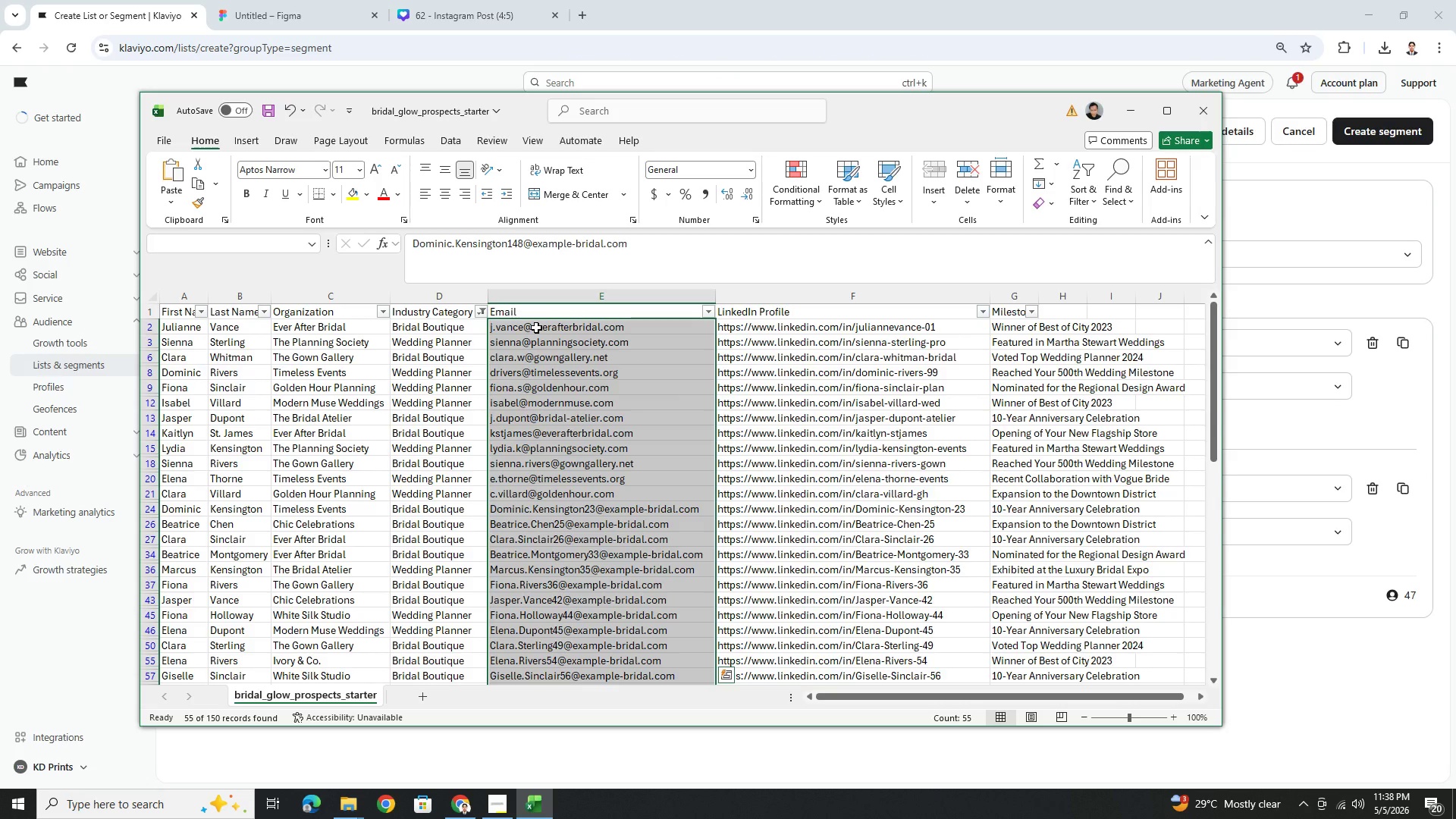 
left_click_drag(start_coordinate=[1040, 291], to_coordinate=[1090, 288])
 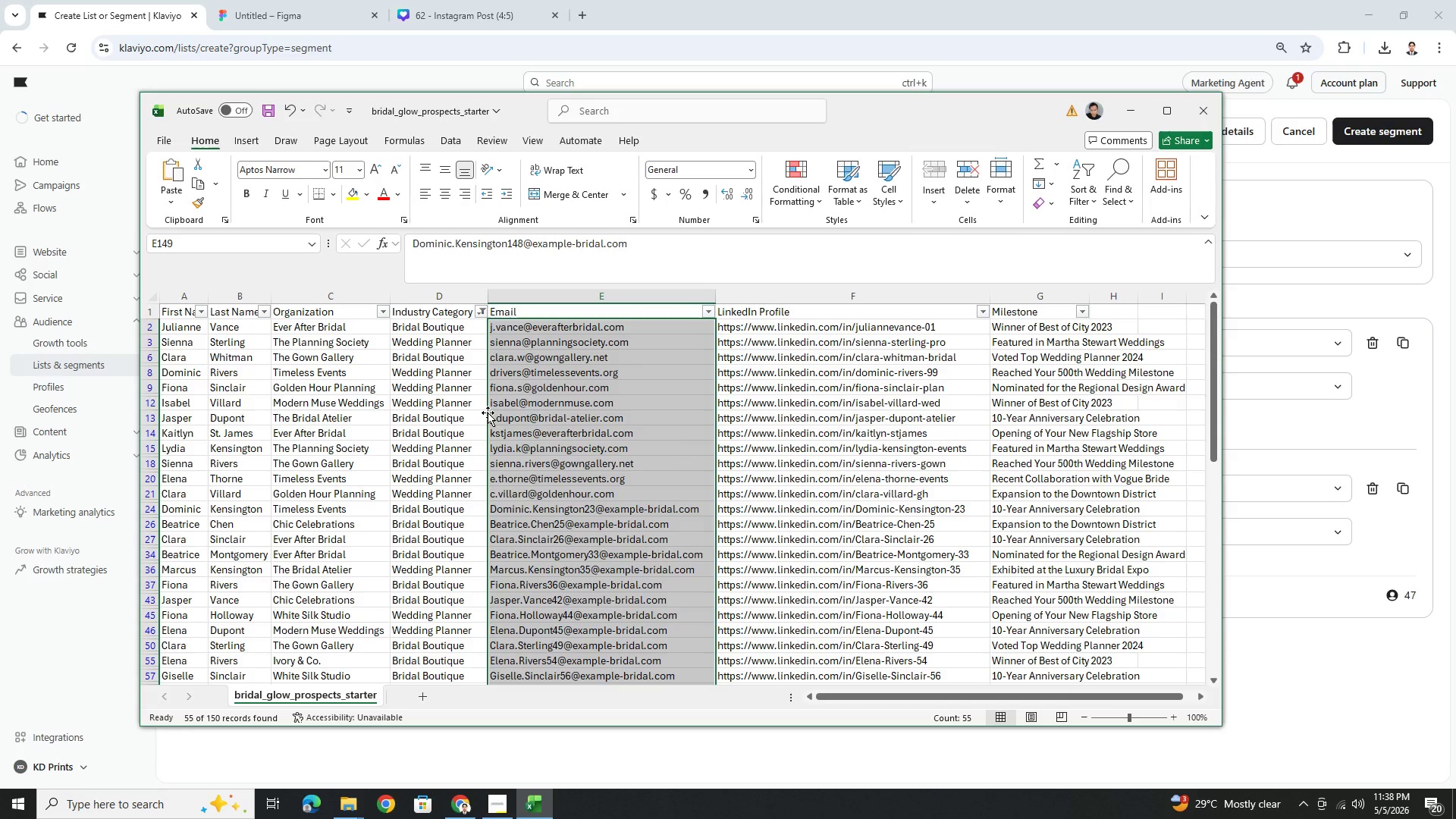 
wait(23.19)
 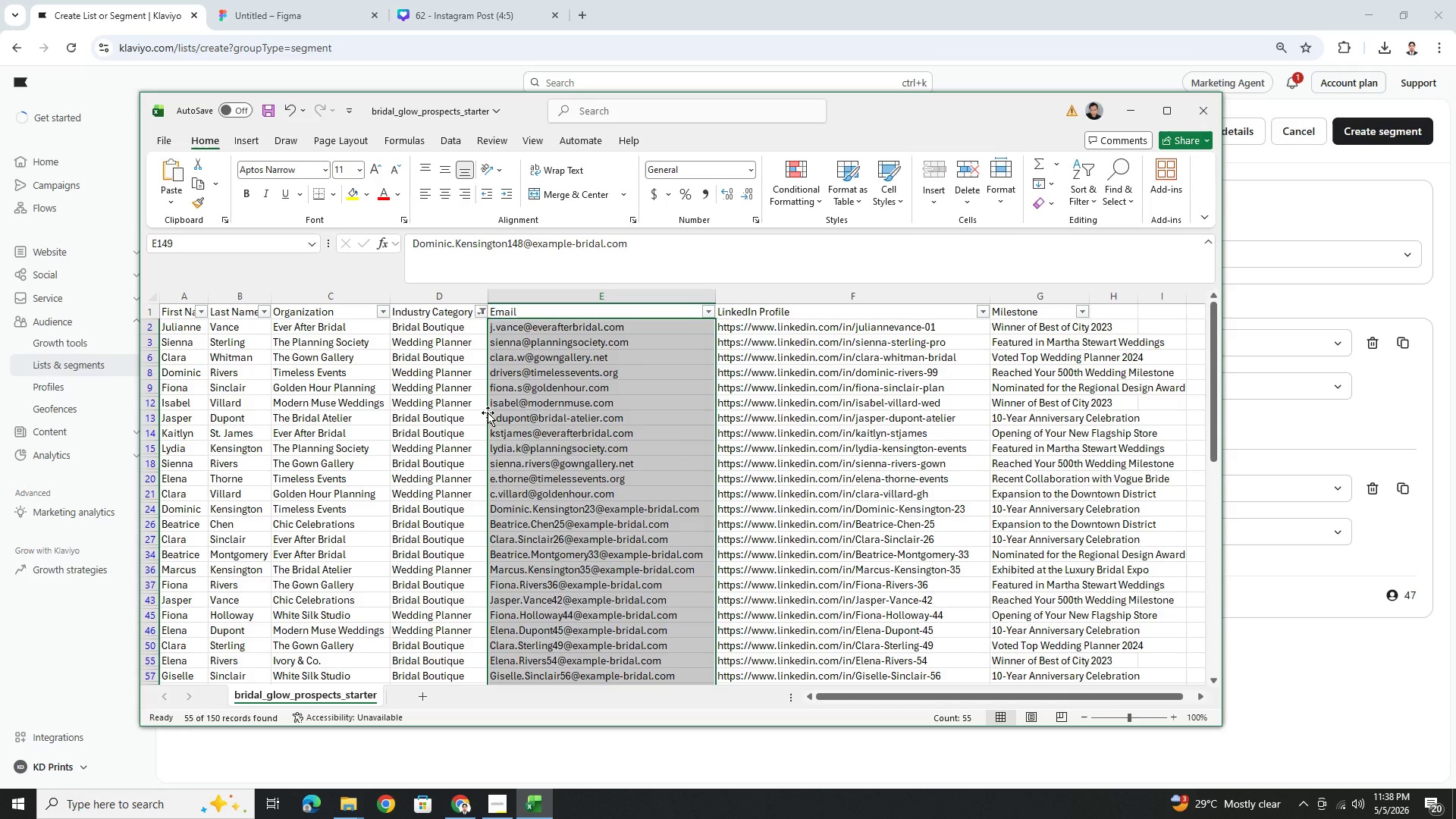 
left_click([605, 468])
 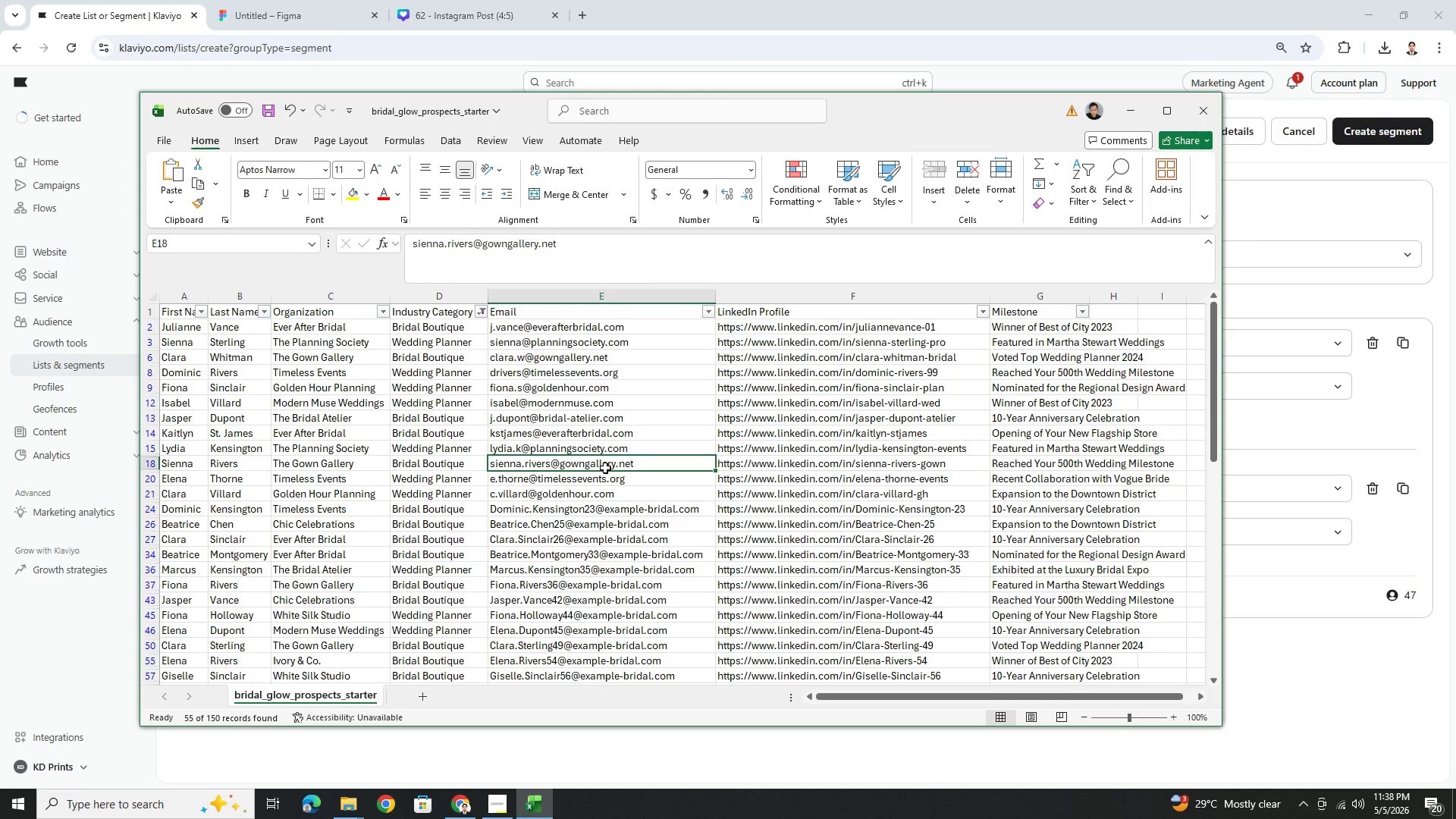 
wait(14.08)
 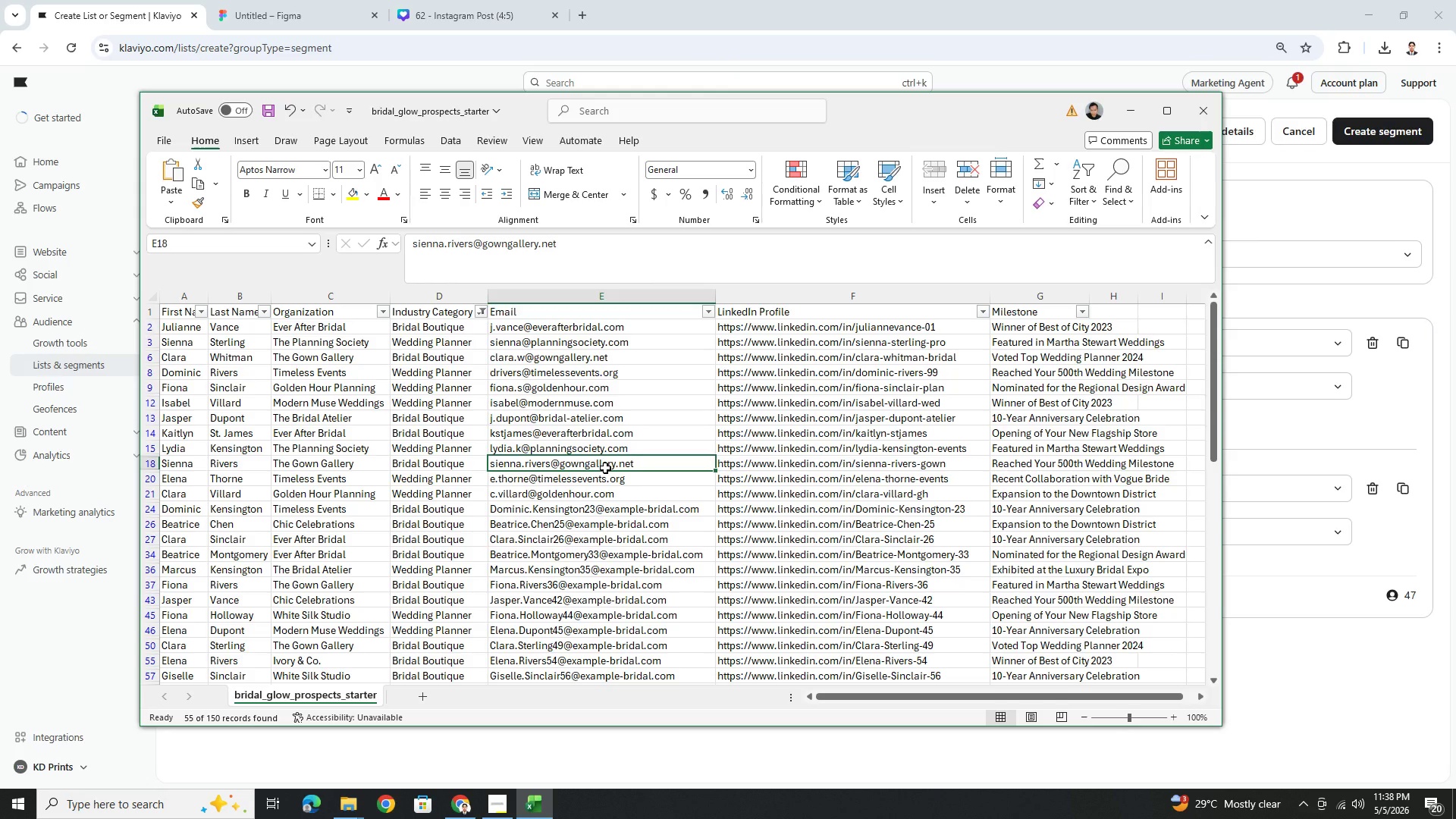 
left_click([647, 398])
 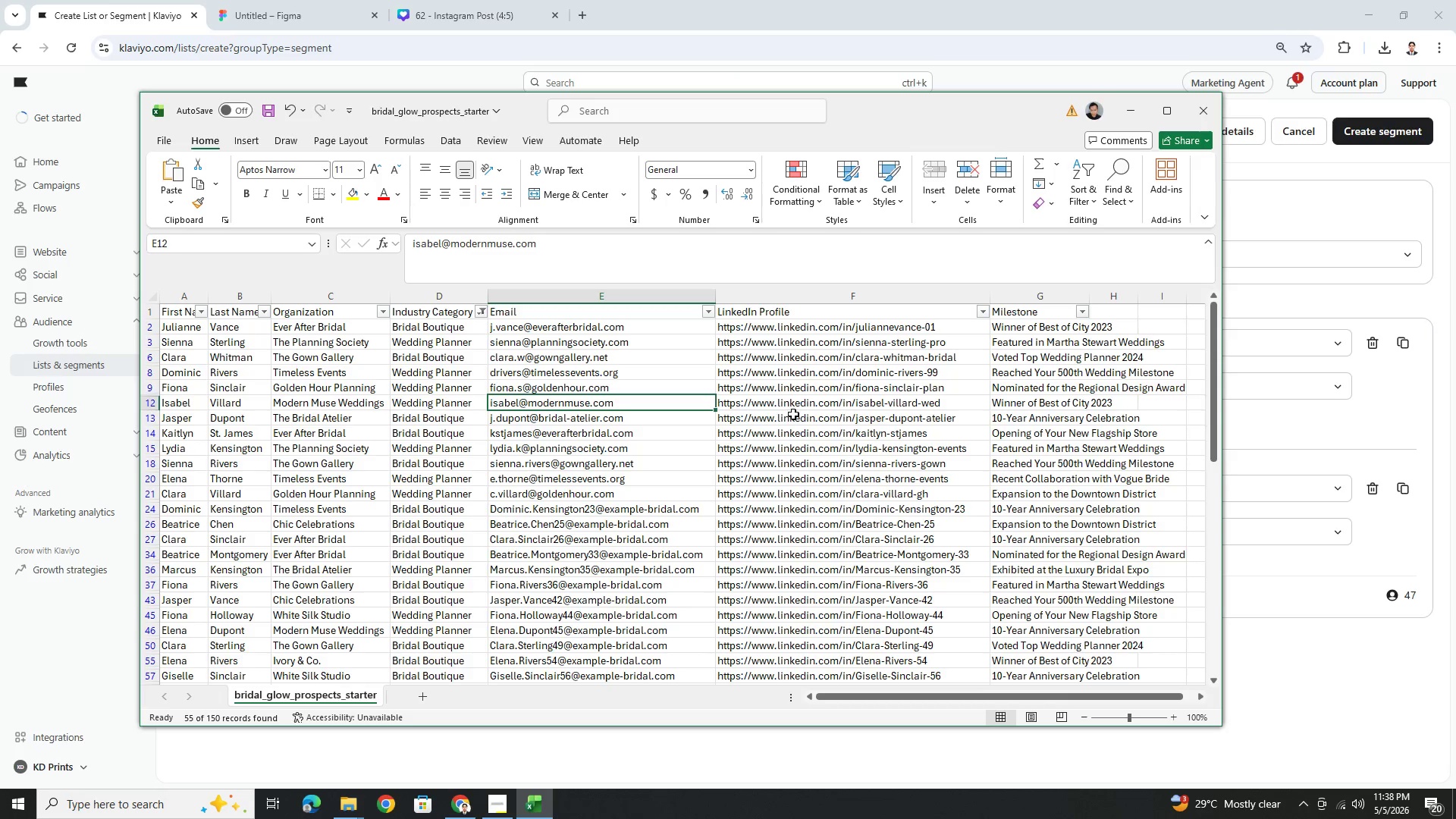 
left_click([1134, 103])